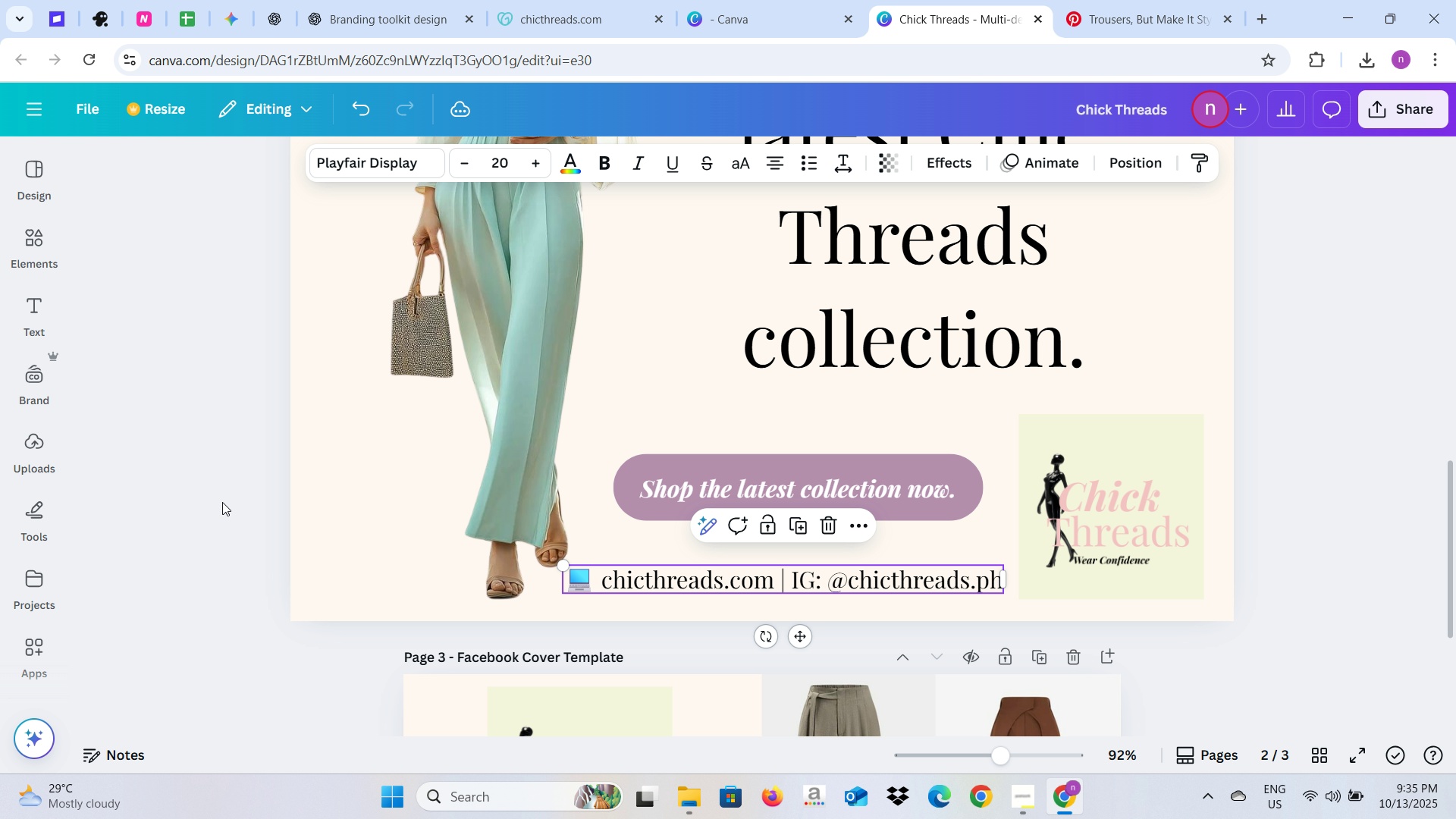 
left_click([222, 502])
 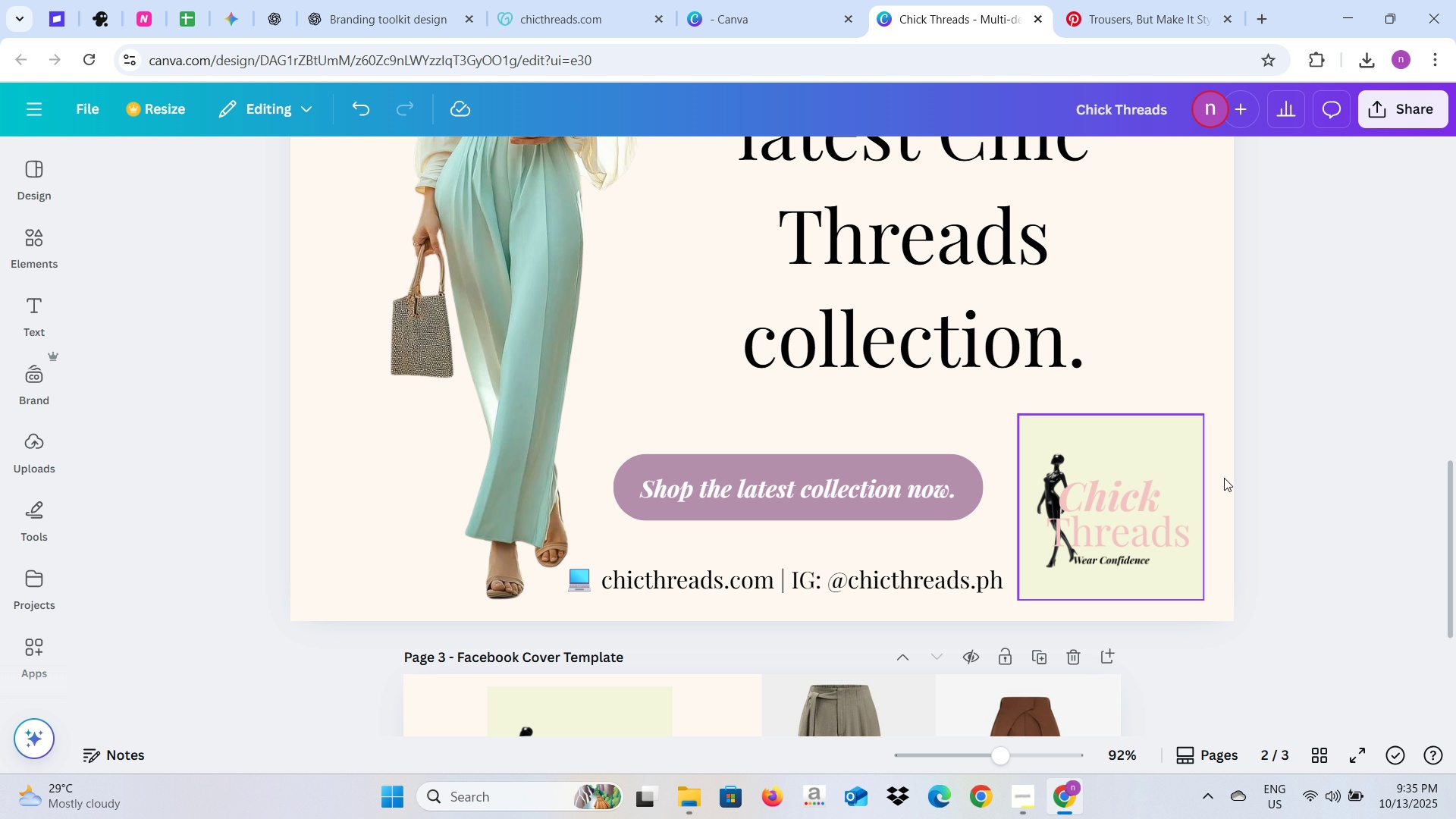 
scroll: coordinate [1235, 461], scroll_direction: up, amount: 6.0
 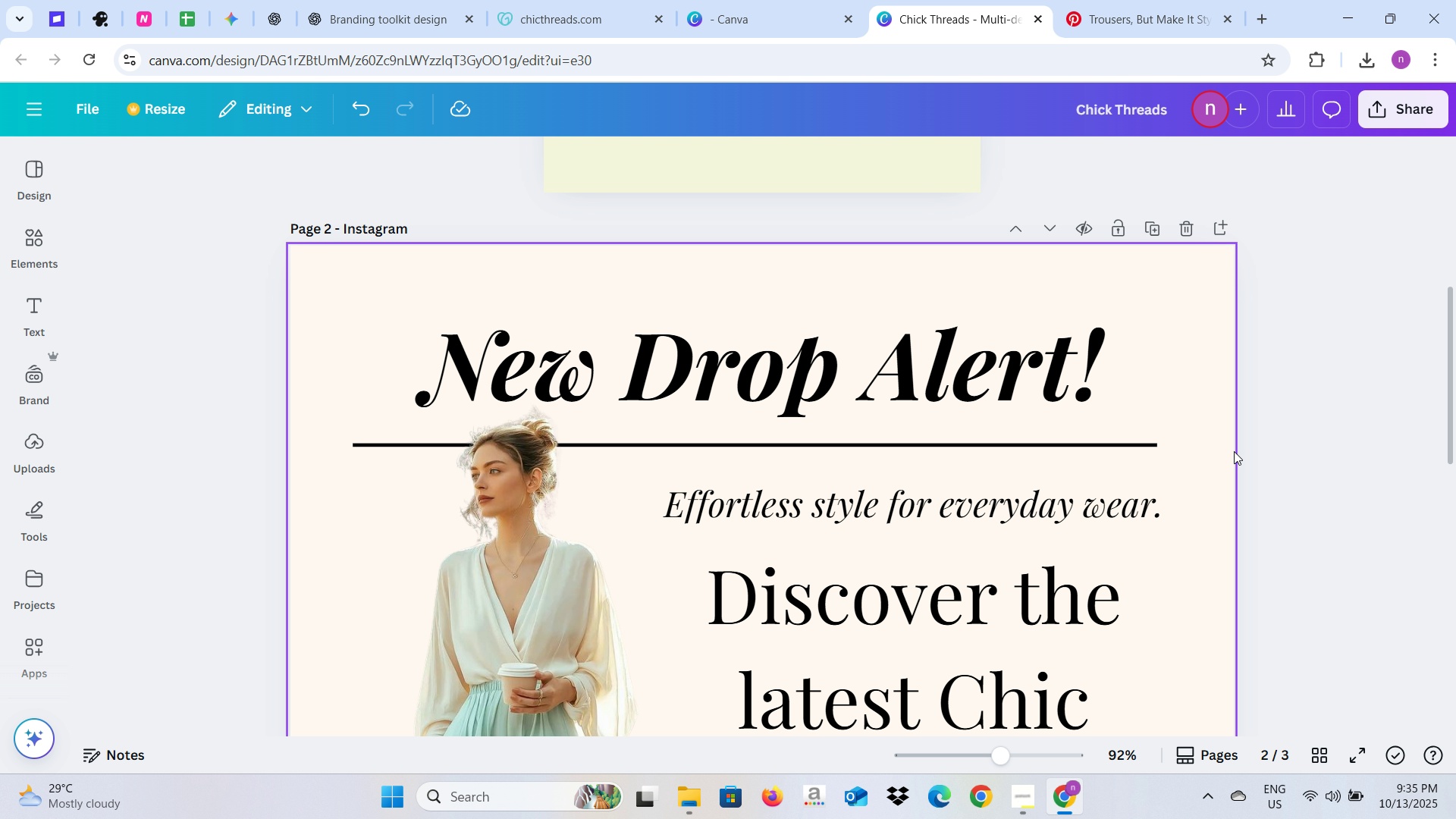 
scroll: coordinate [1232, 435], scroll_direction: down, amount: 6.0
 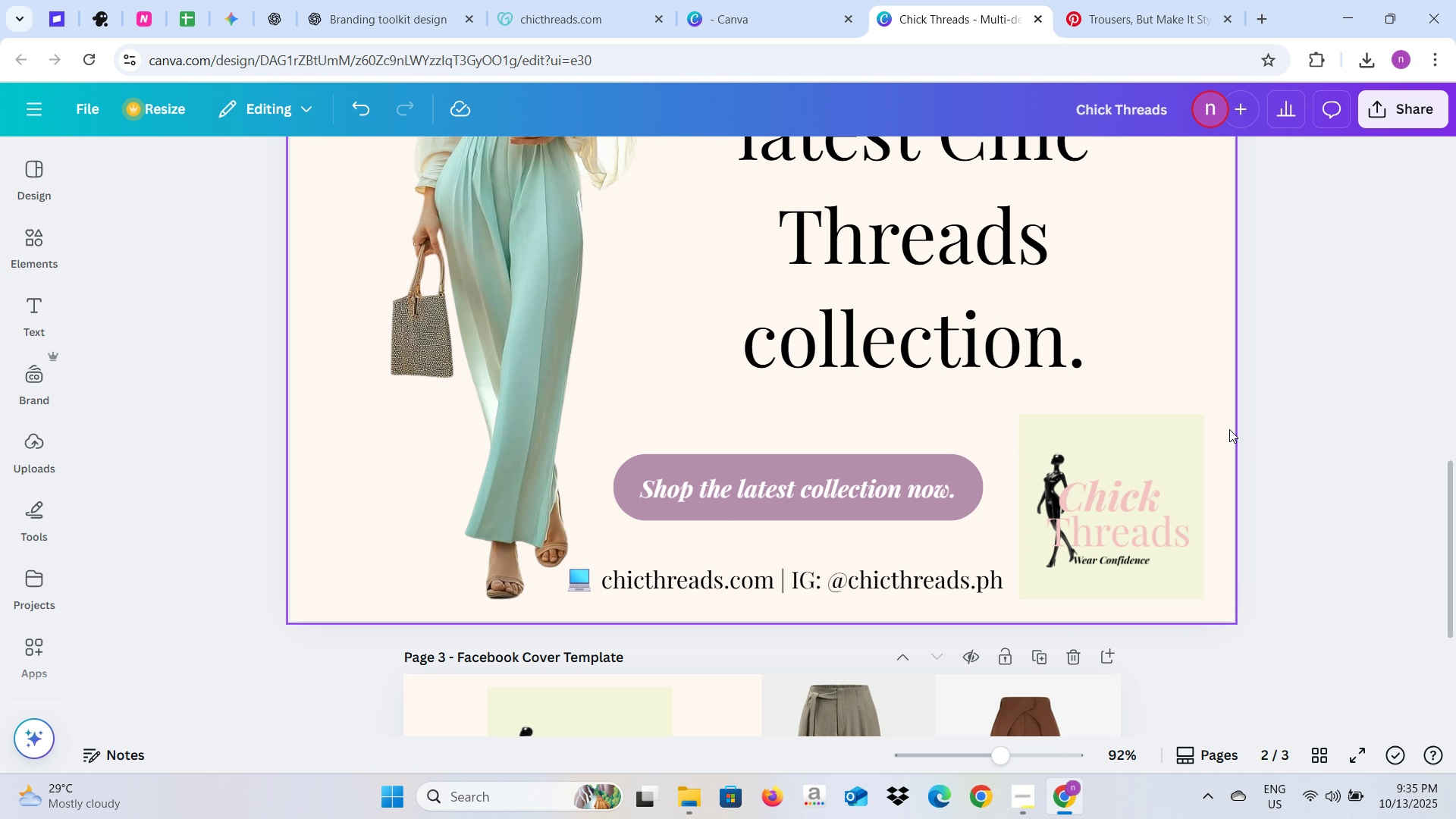 
scroll: coordinate [1228, 424], scroll_direction: up, amount: 5.0
 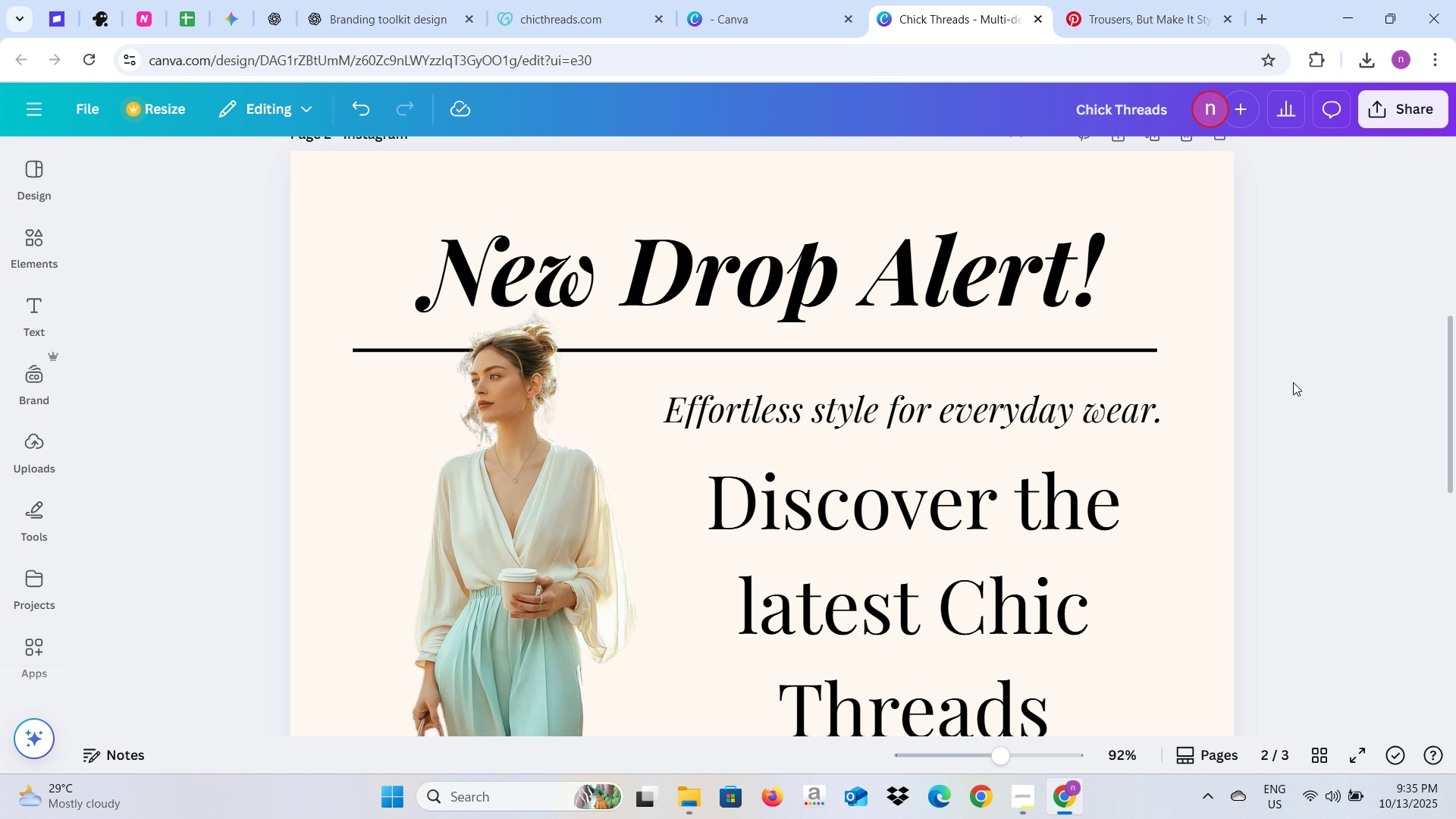 
left_click([1293, 381])
 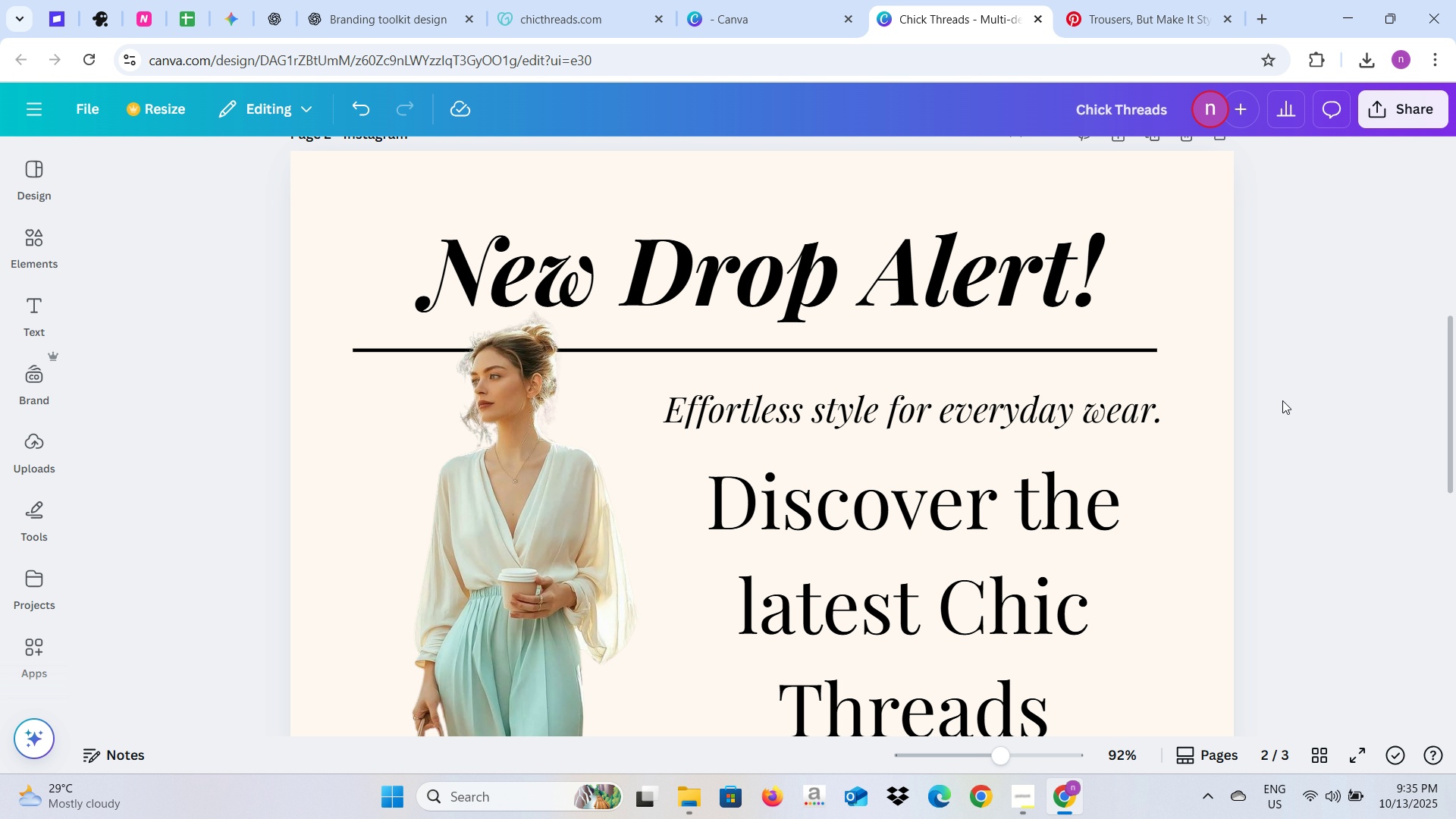 
scroll: coordinate [1282, 400], scroll_direction: down, amount: 2.0
 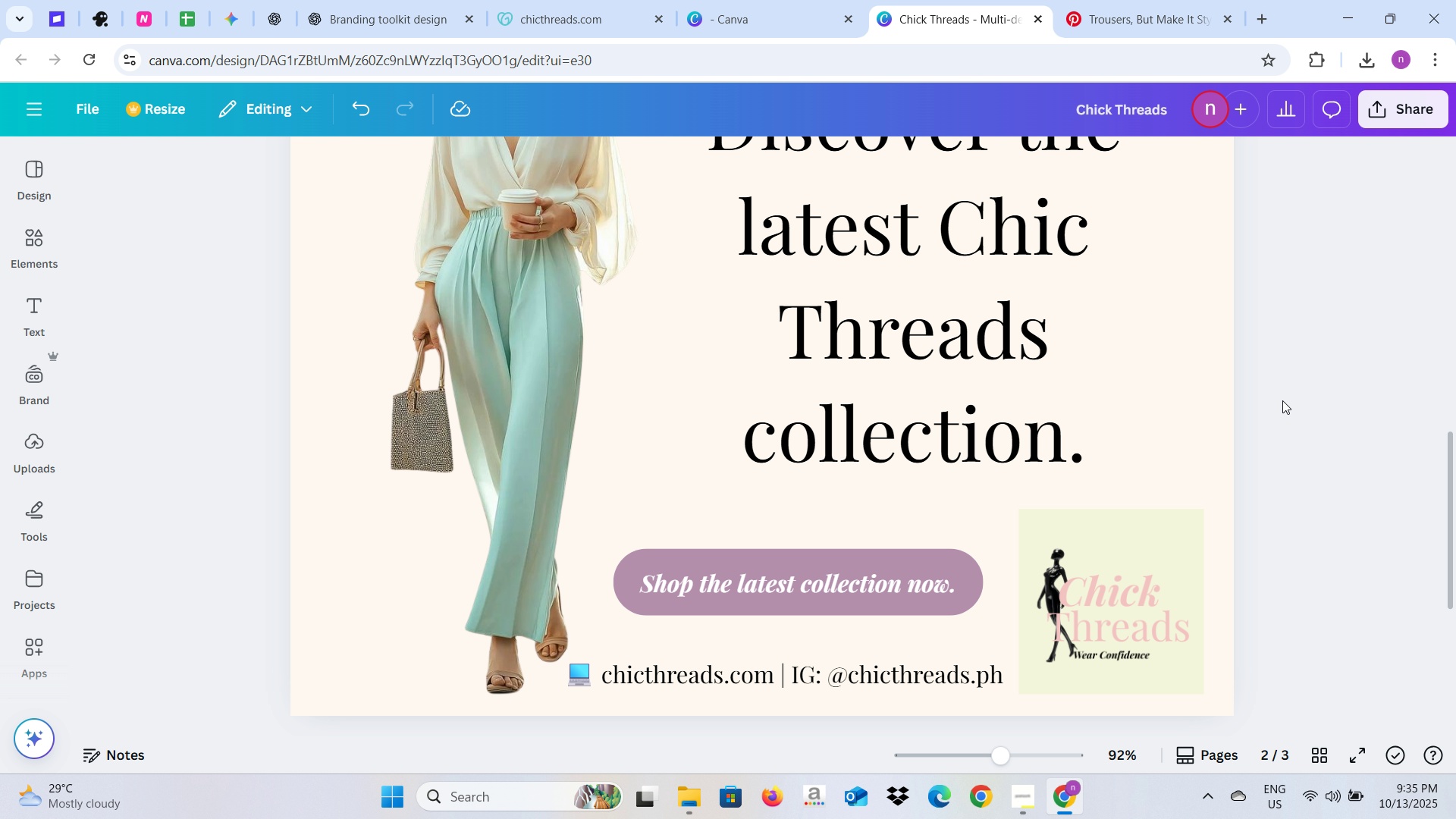 
scroll: coordinate [1282, 400], scroll_direction: up, amount: 2.0
 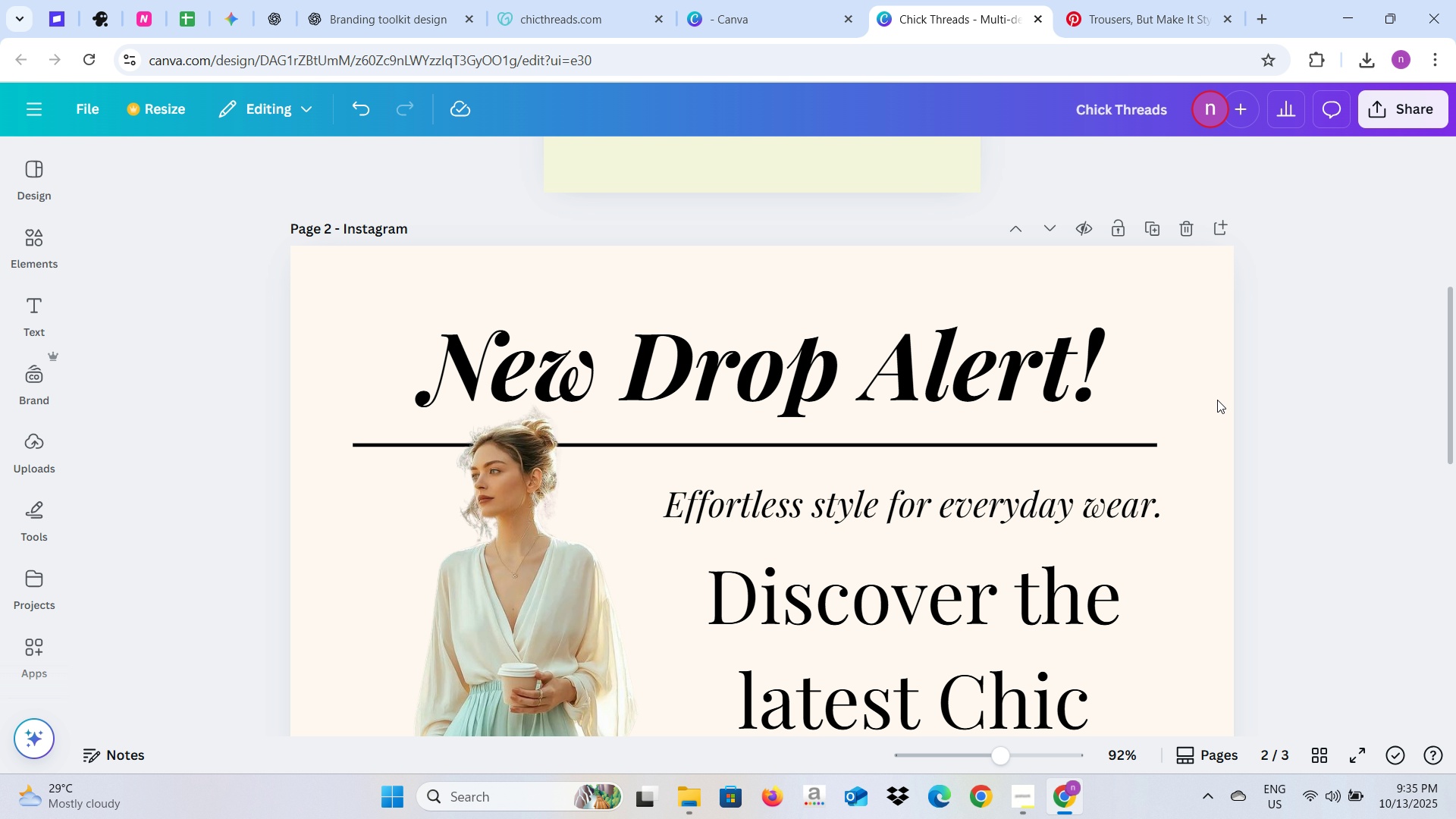 
key(Alt+AltLeft)
 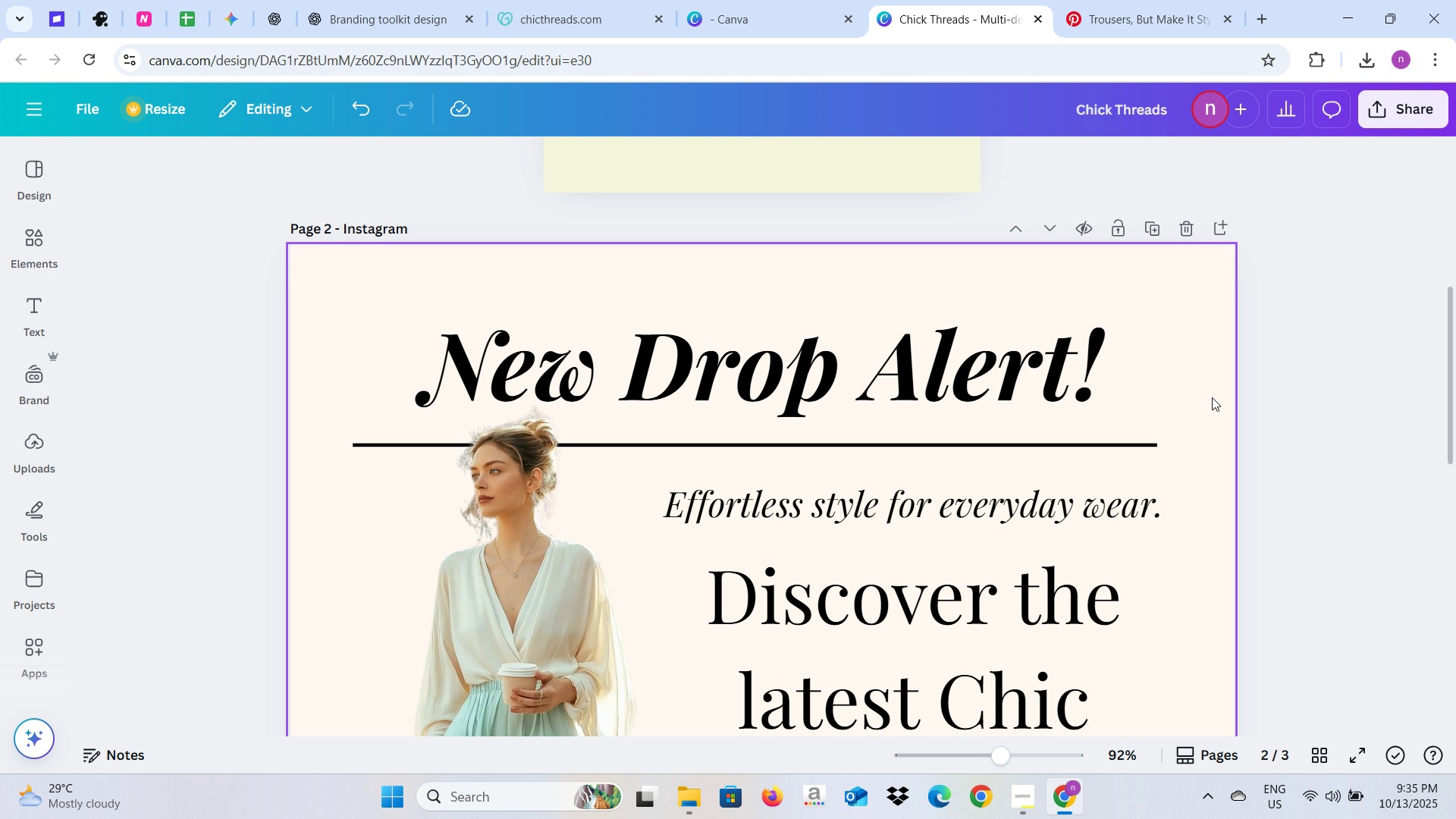 
key(Alt+Tab)
 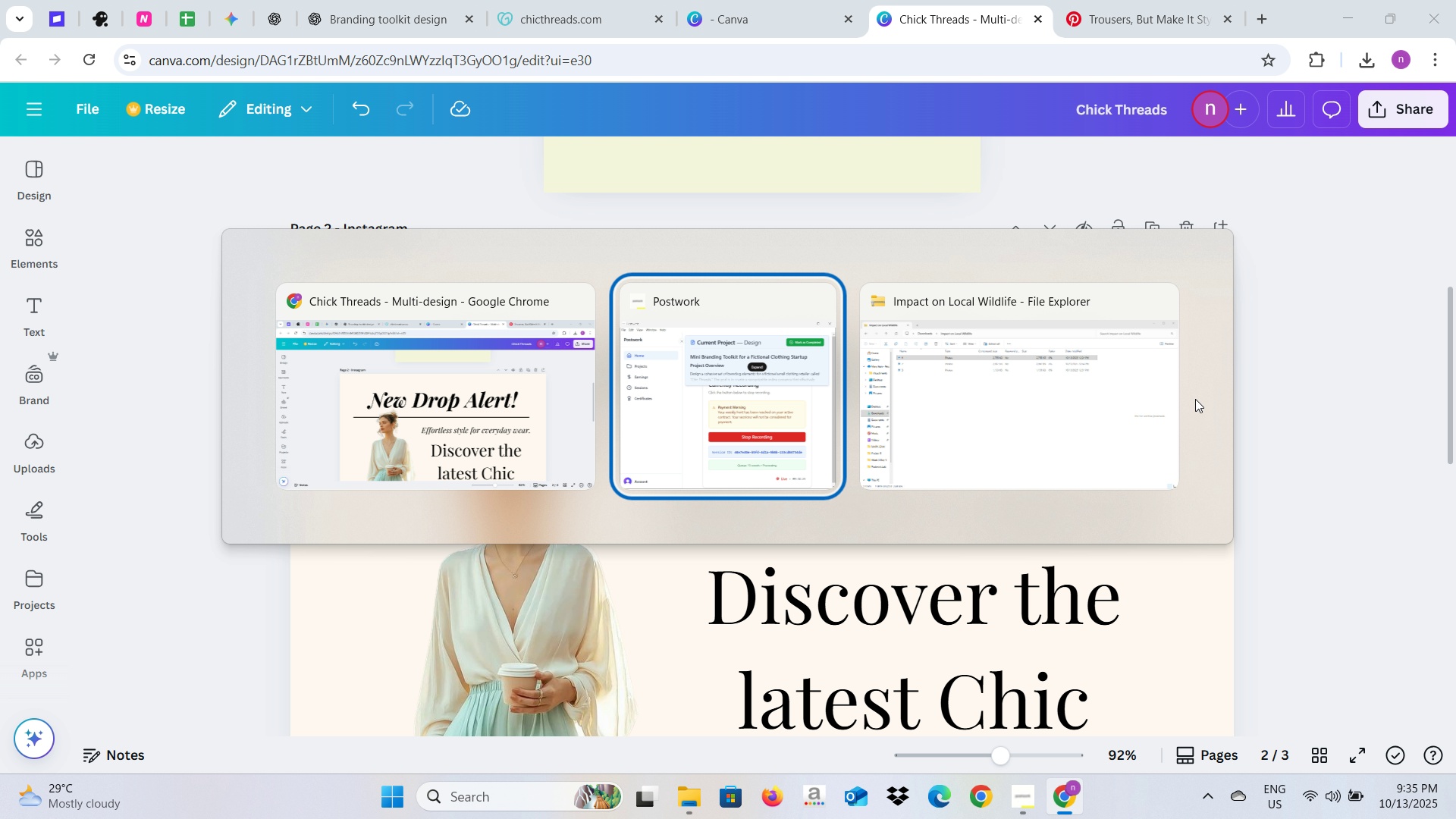 
key(Alt+AltLeft)
 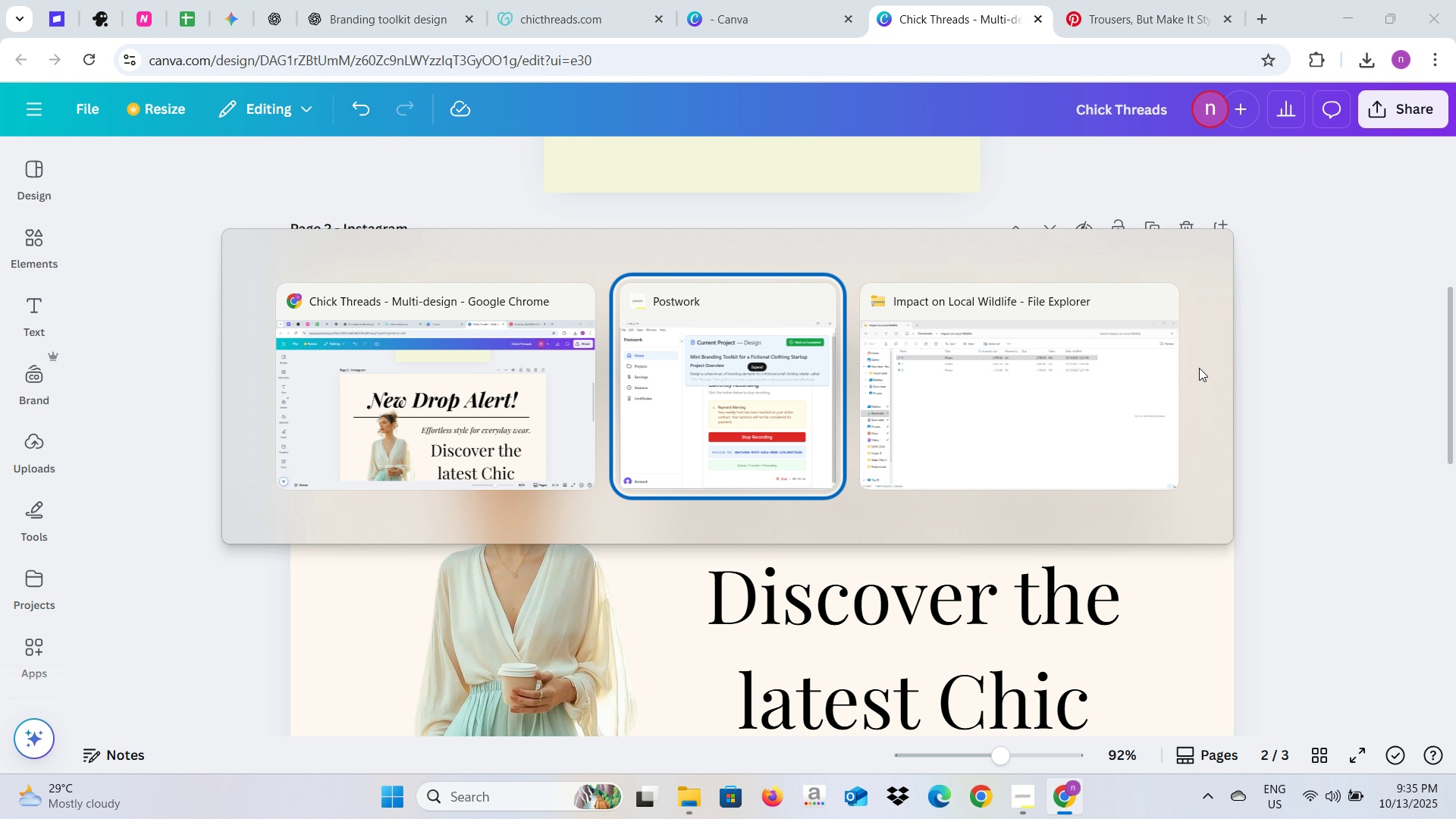 
key(Alt+Tab)
 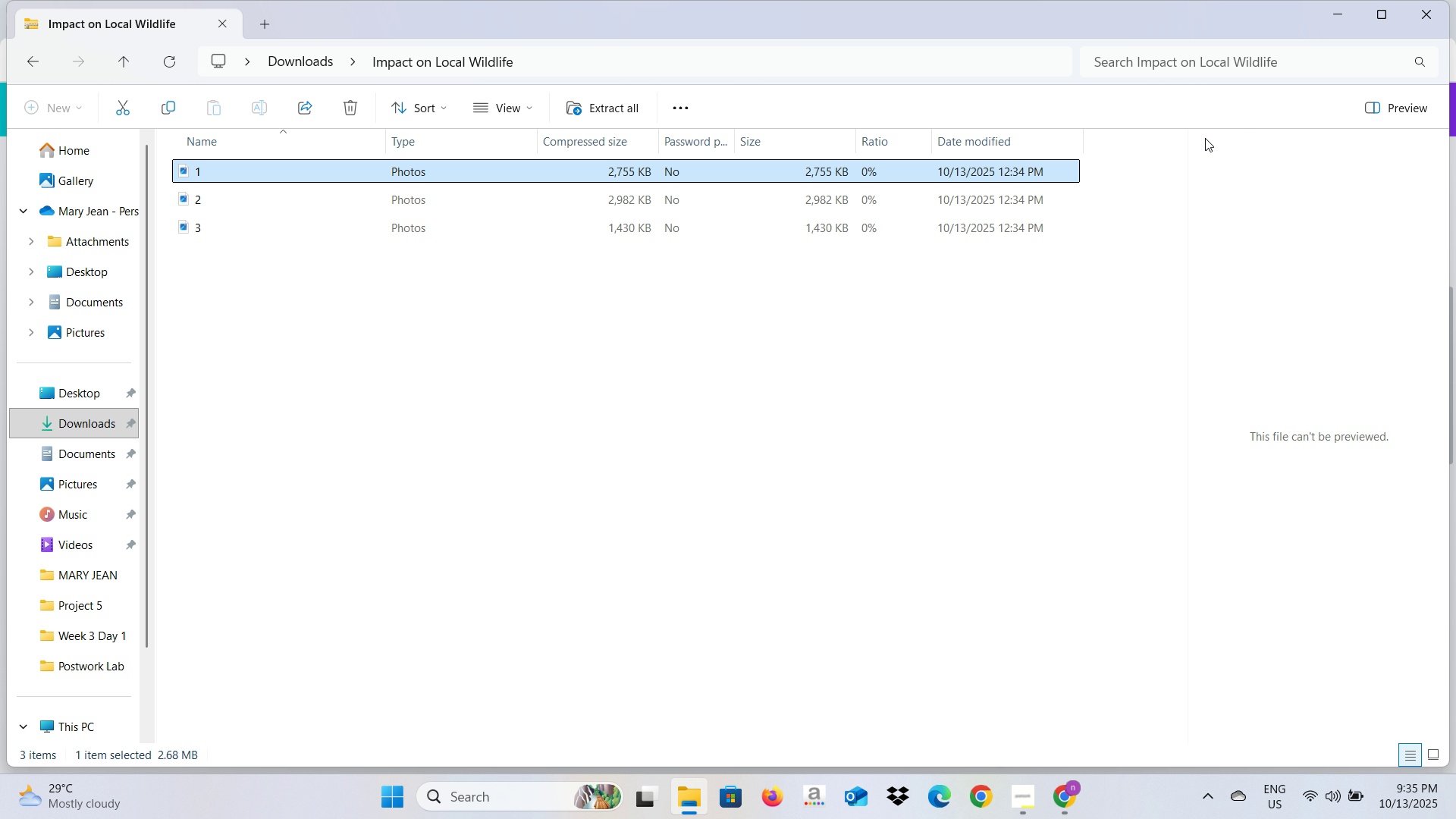 
key(Alt+AltLeft)
 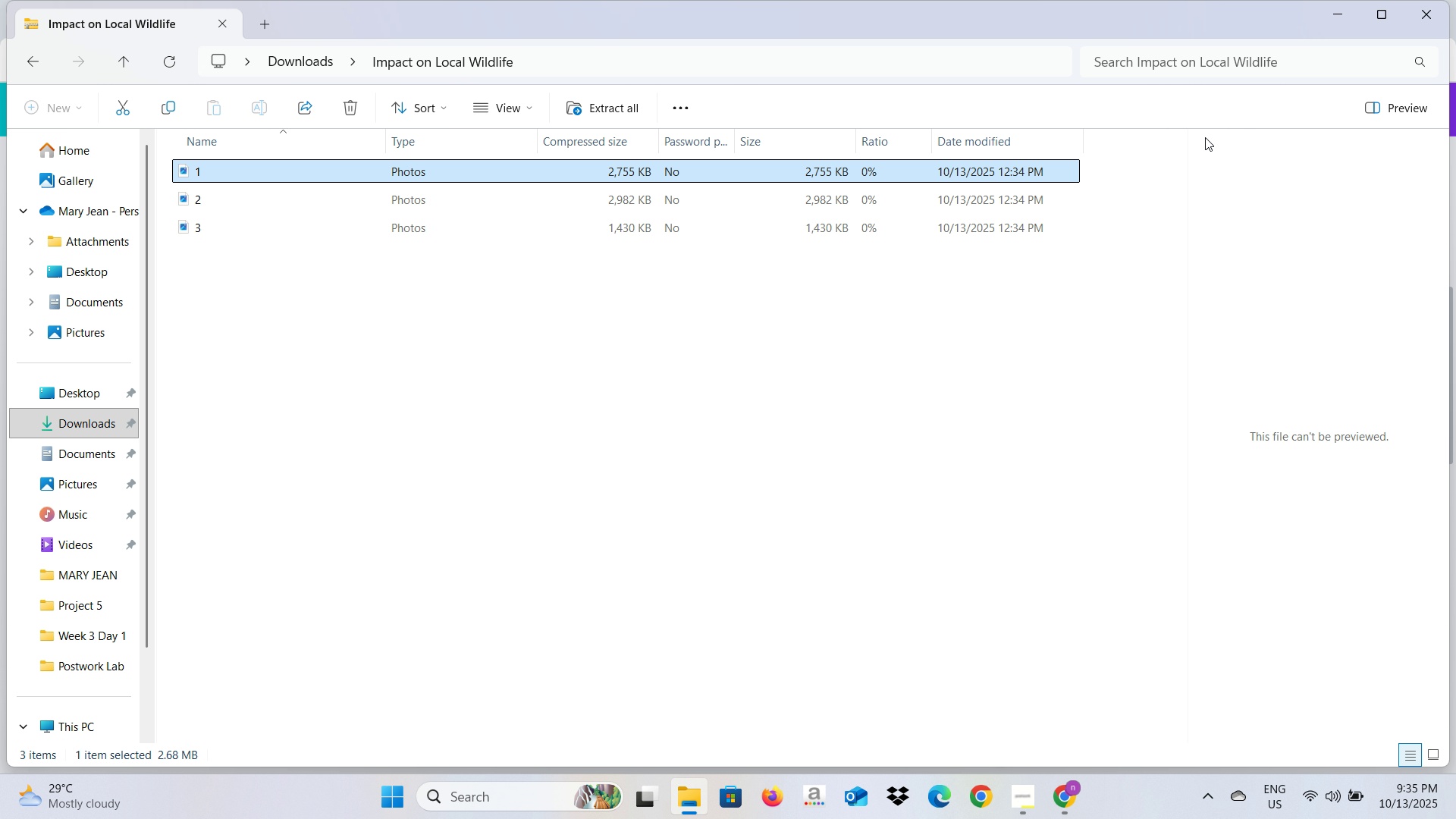 
key(Alt+Tab)
 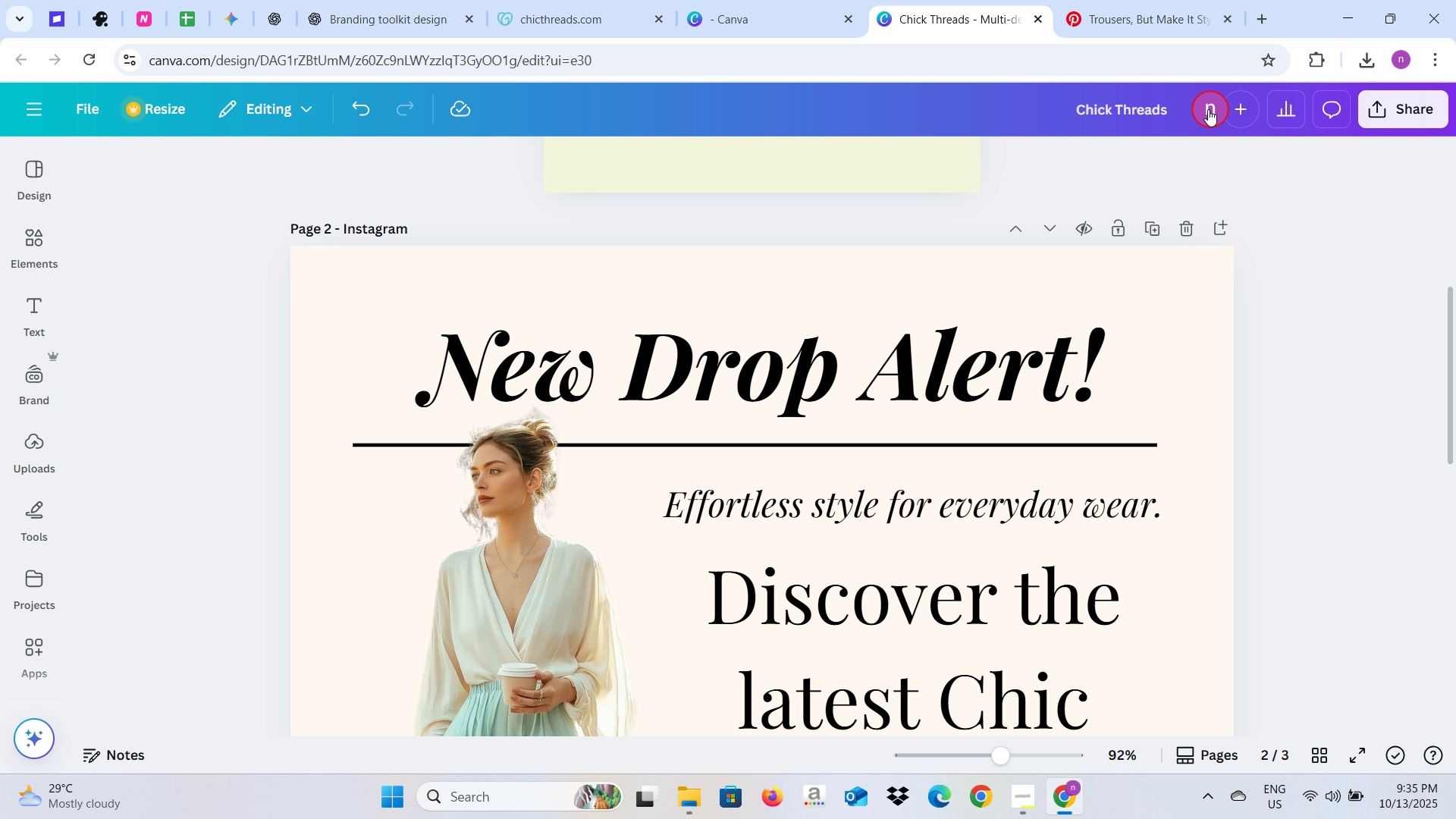 
left_click([1208, 109])
 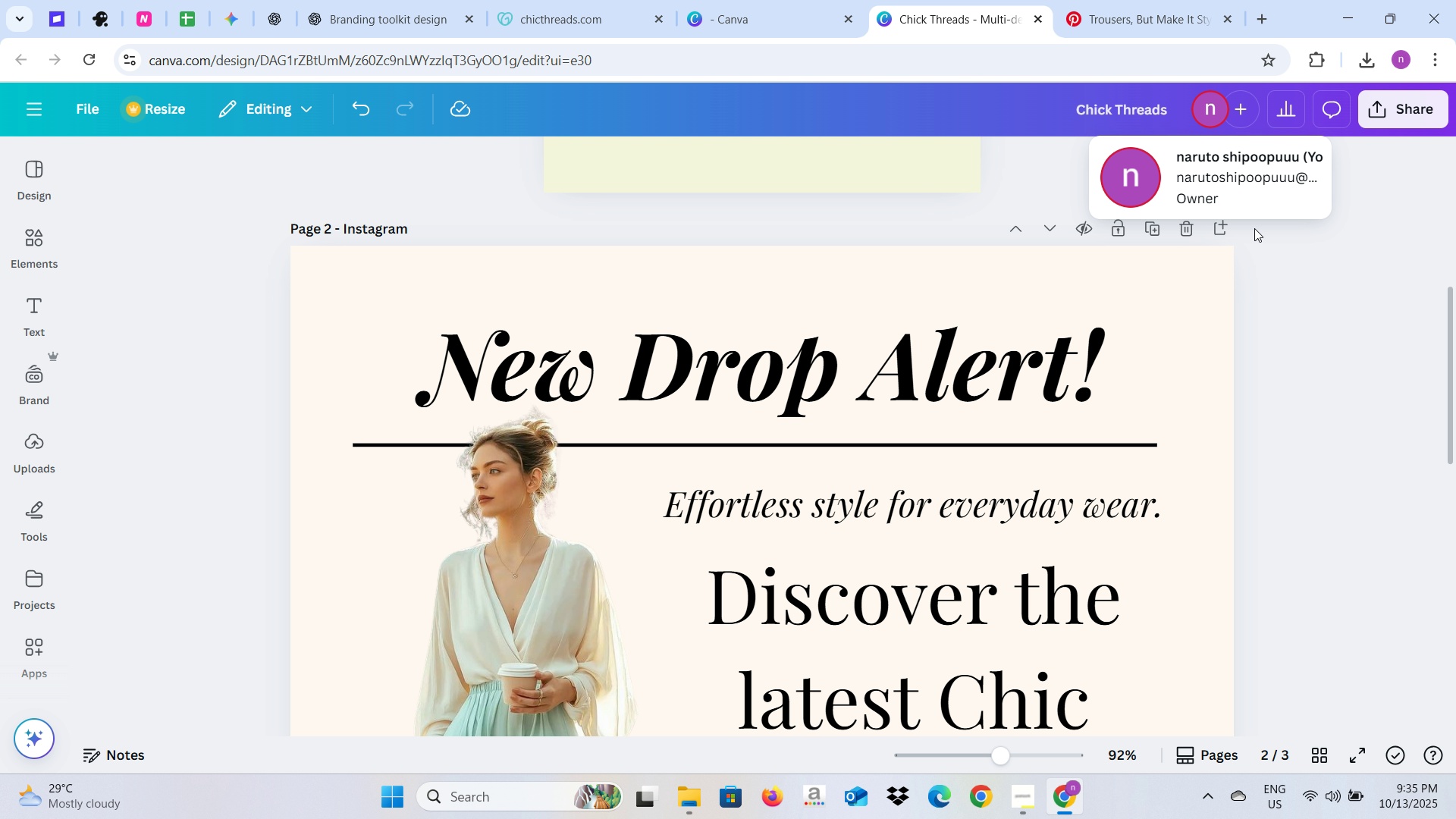 
left_click([1296, 264])
 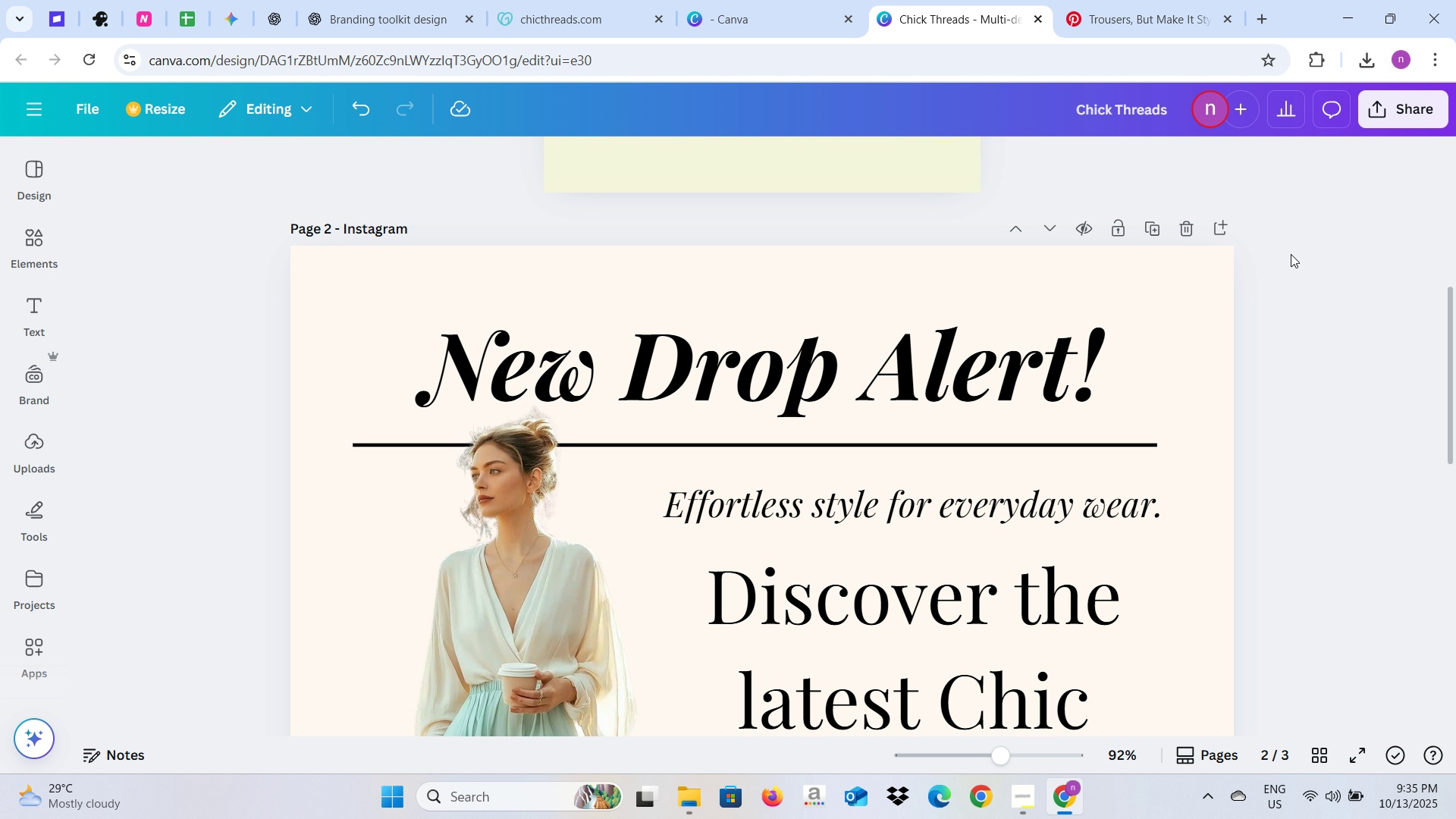 
key(Alt+AltLeft)
 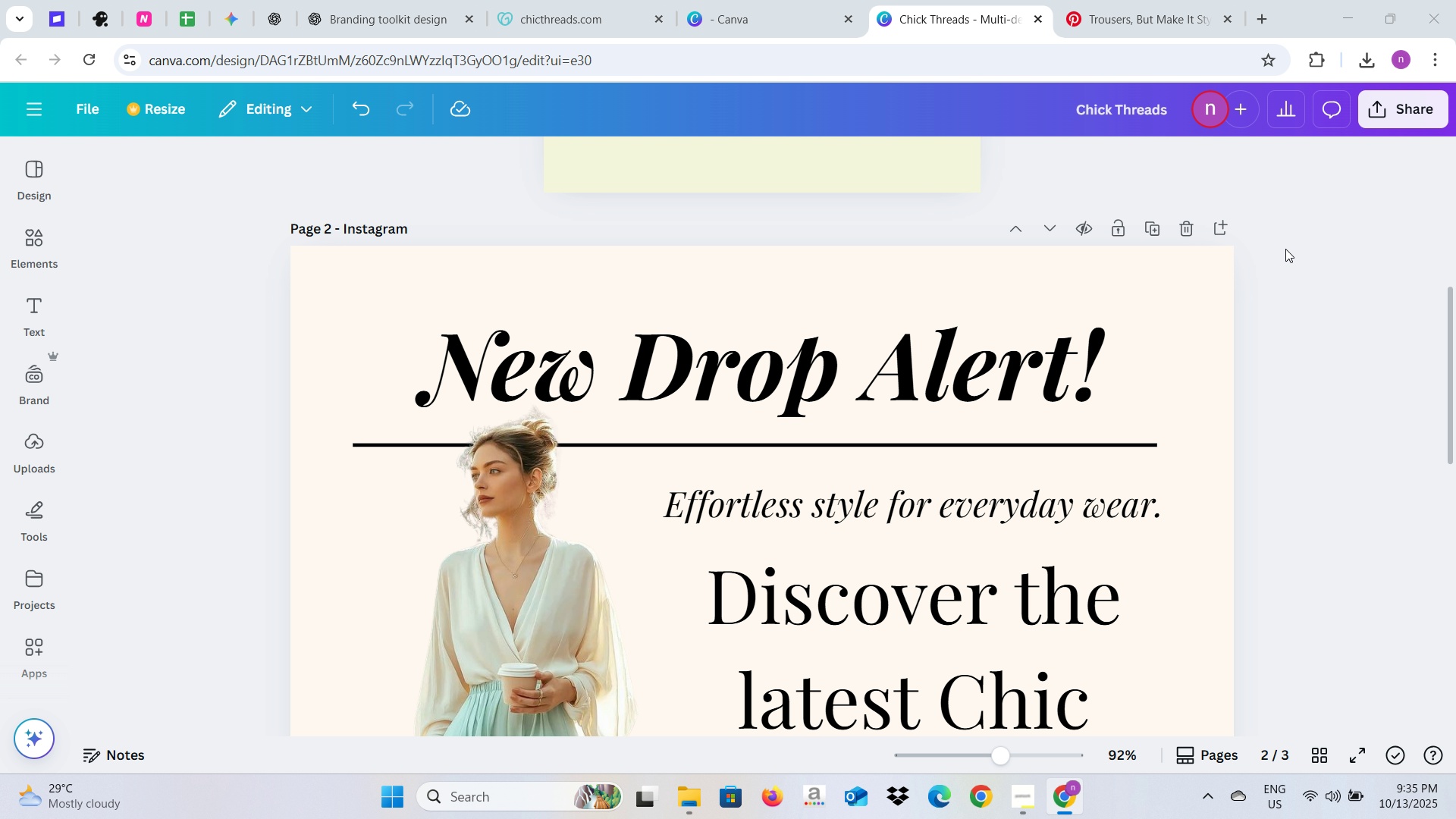 
key(Alt+Tab)
 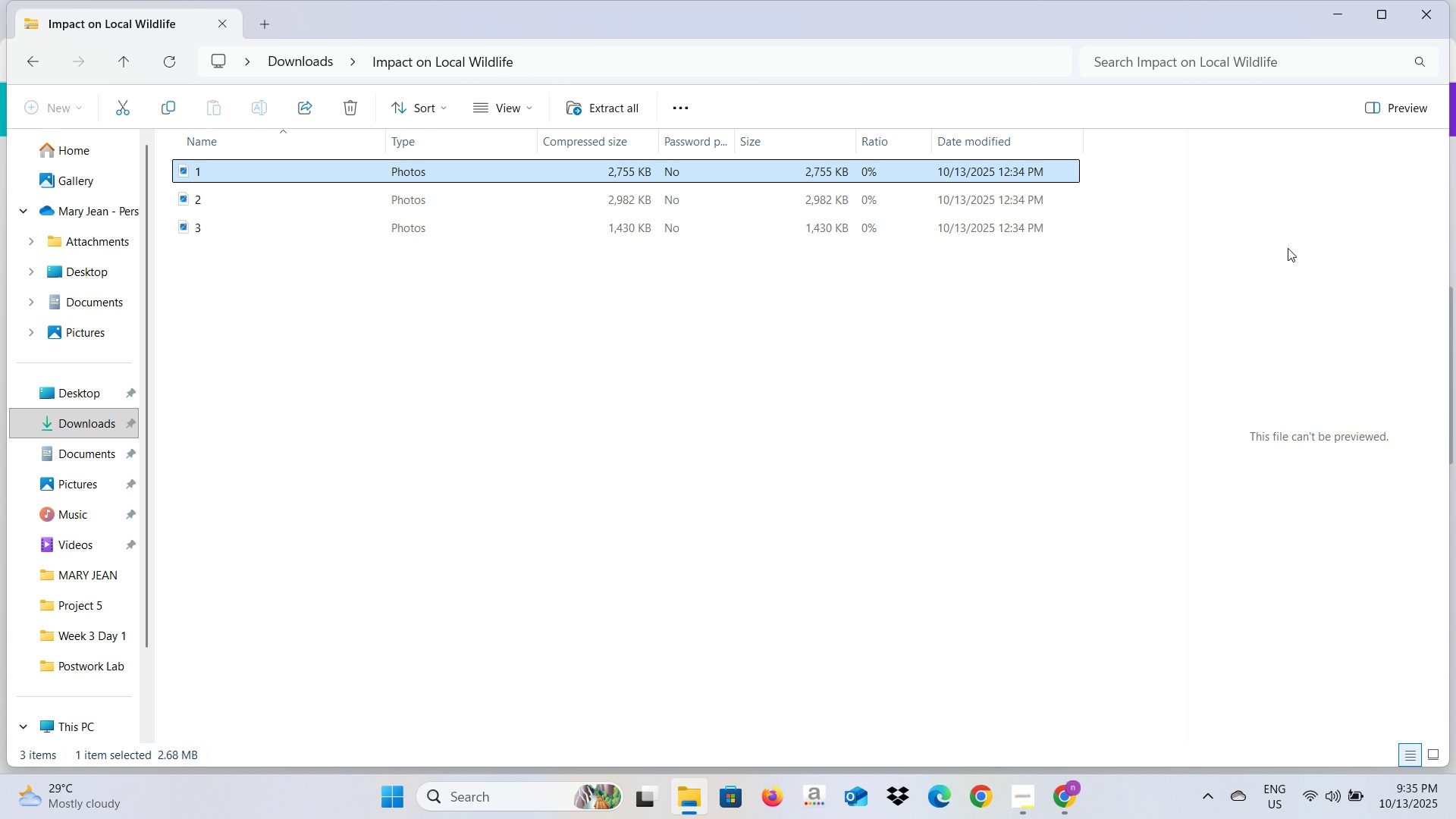 
key(Alt+Tab)
 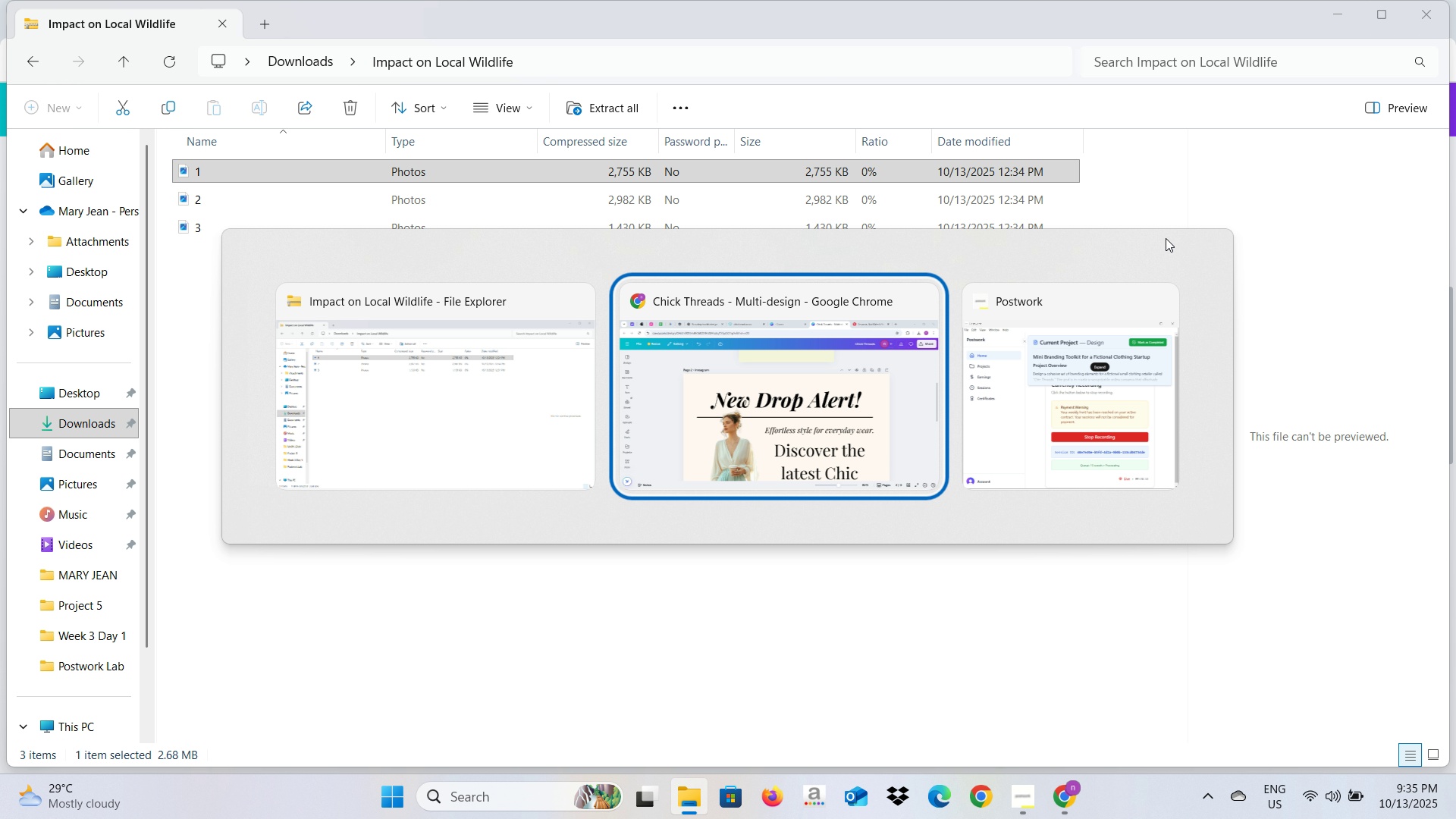 
key(Alt+Tab)